 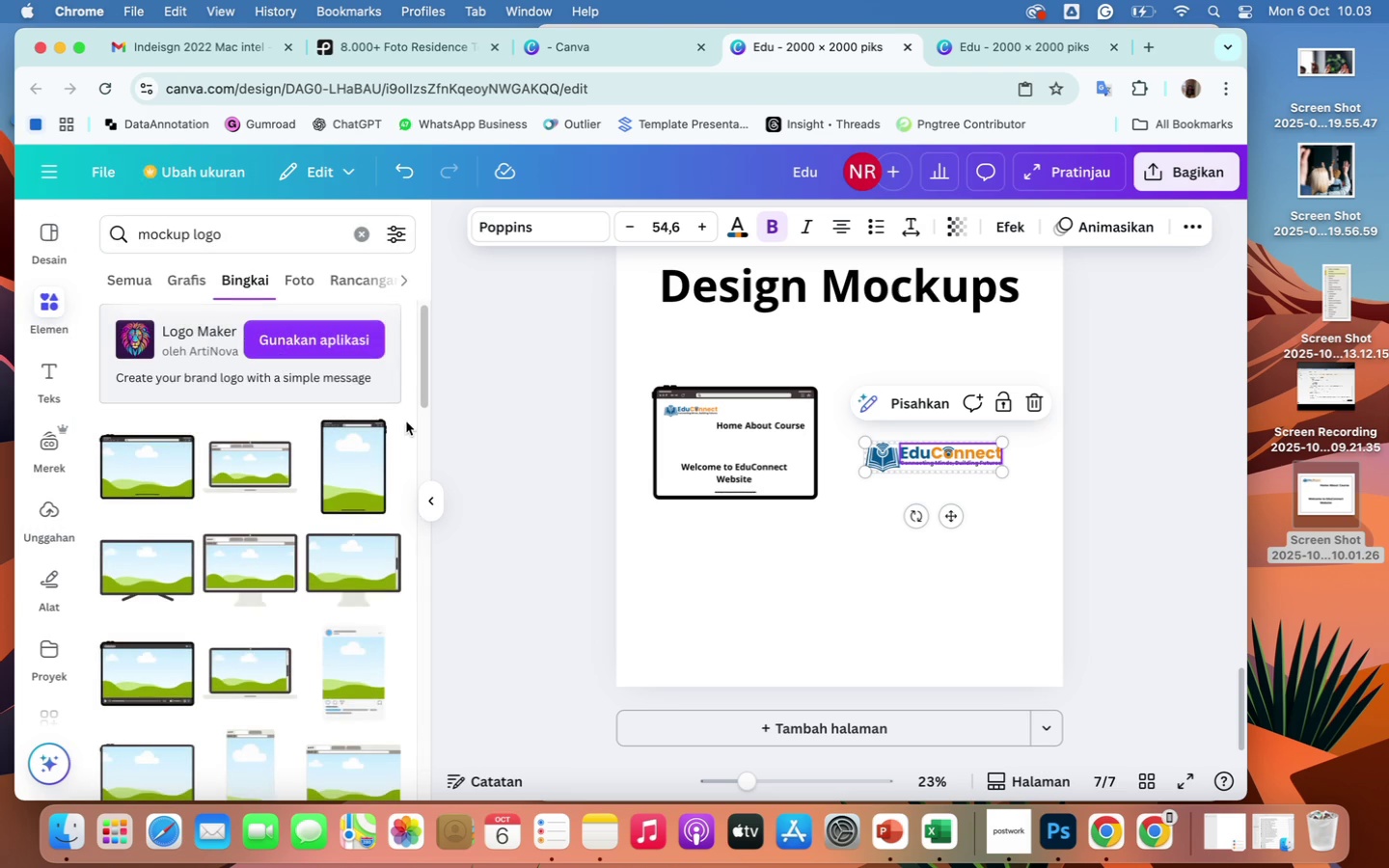 
left_click([40, 238])
 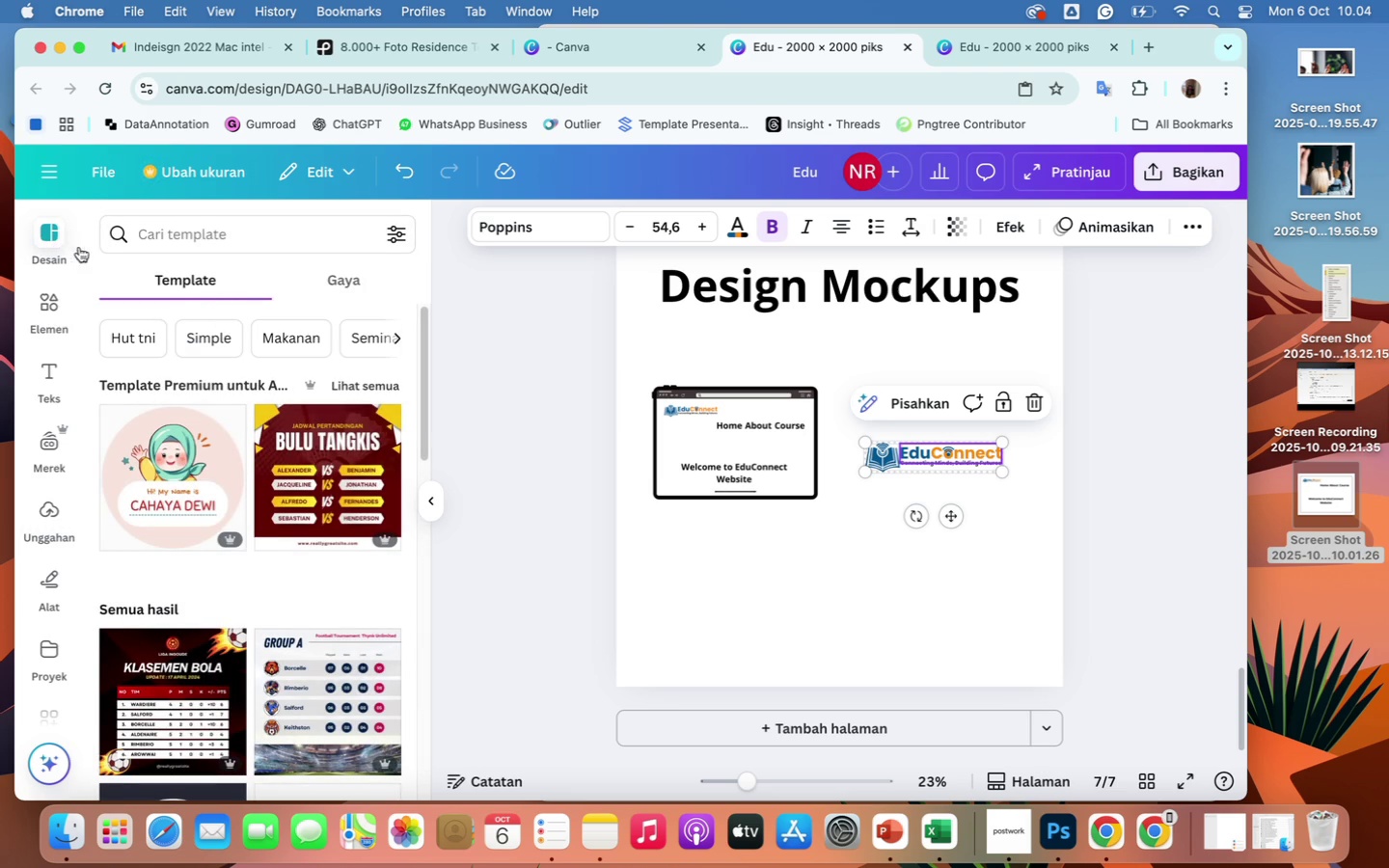 
left_click([44, 233])
 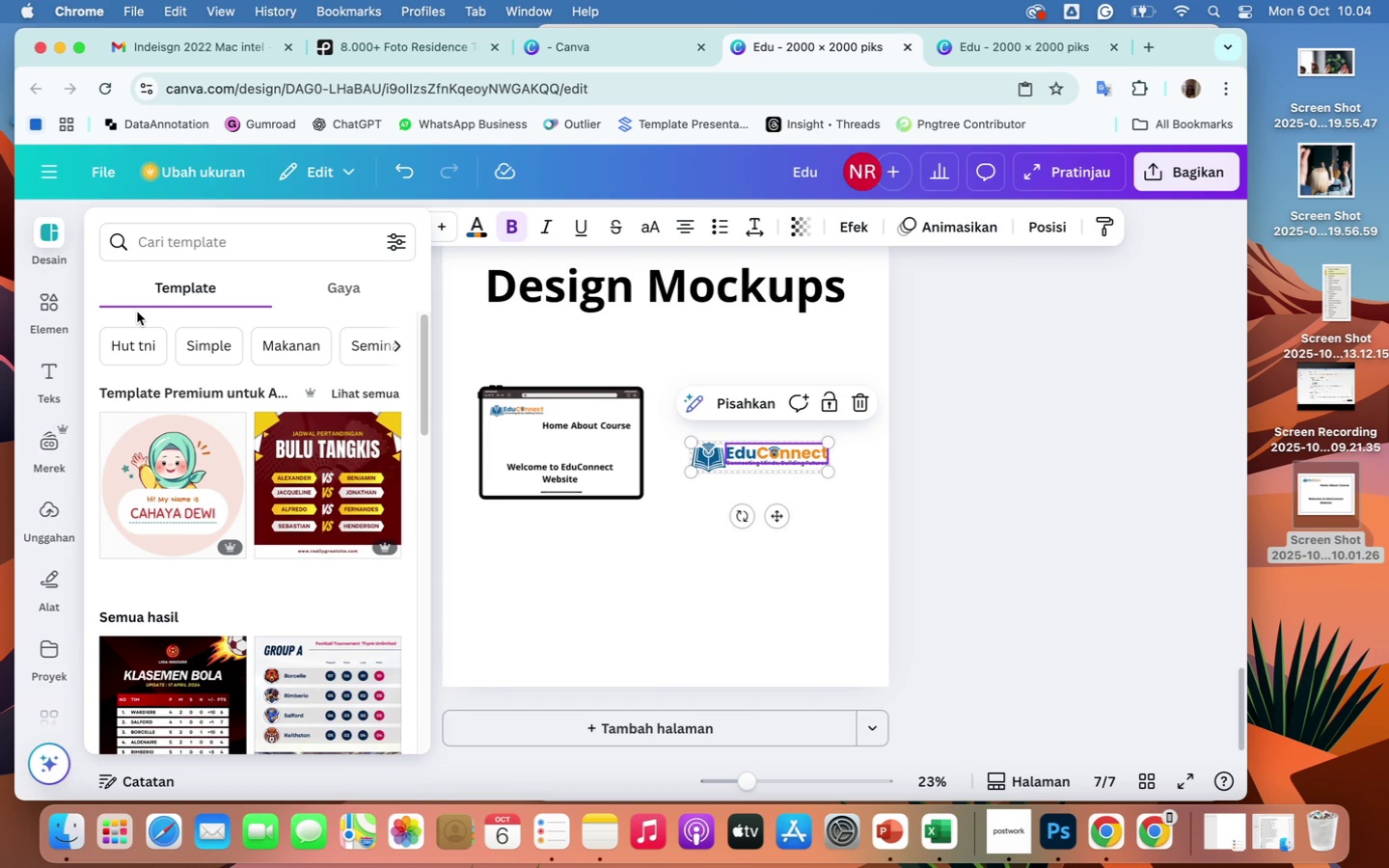 
wait(7.62)
 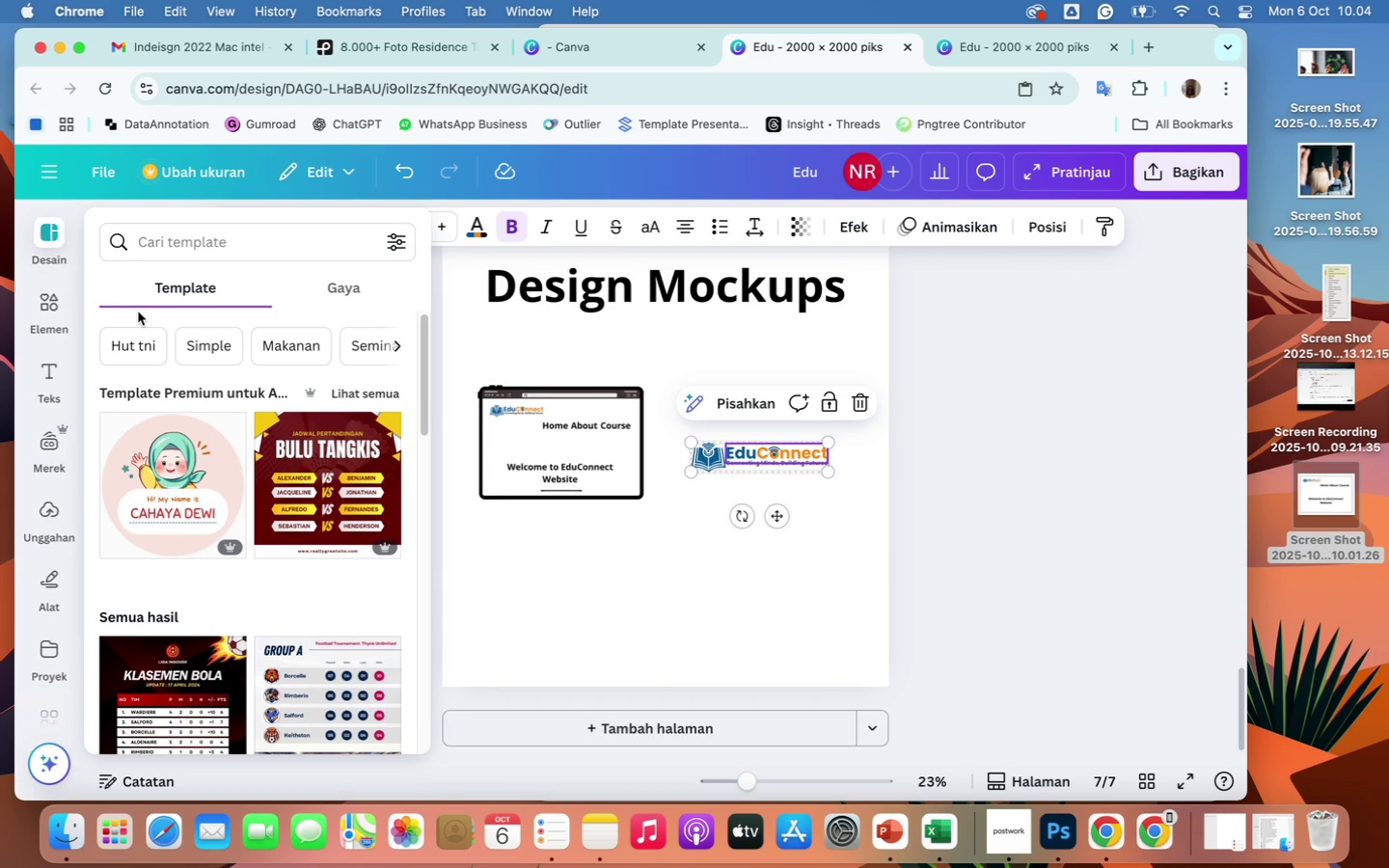 
left_click([58, 304])
 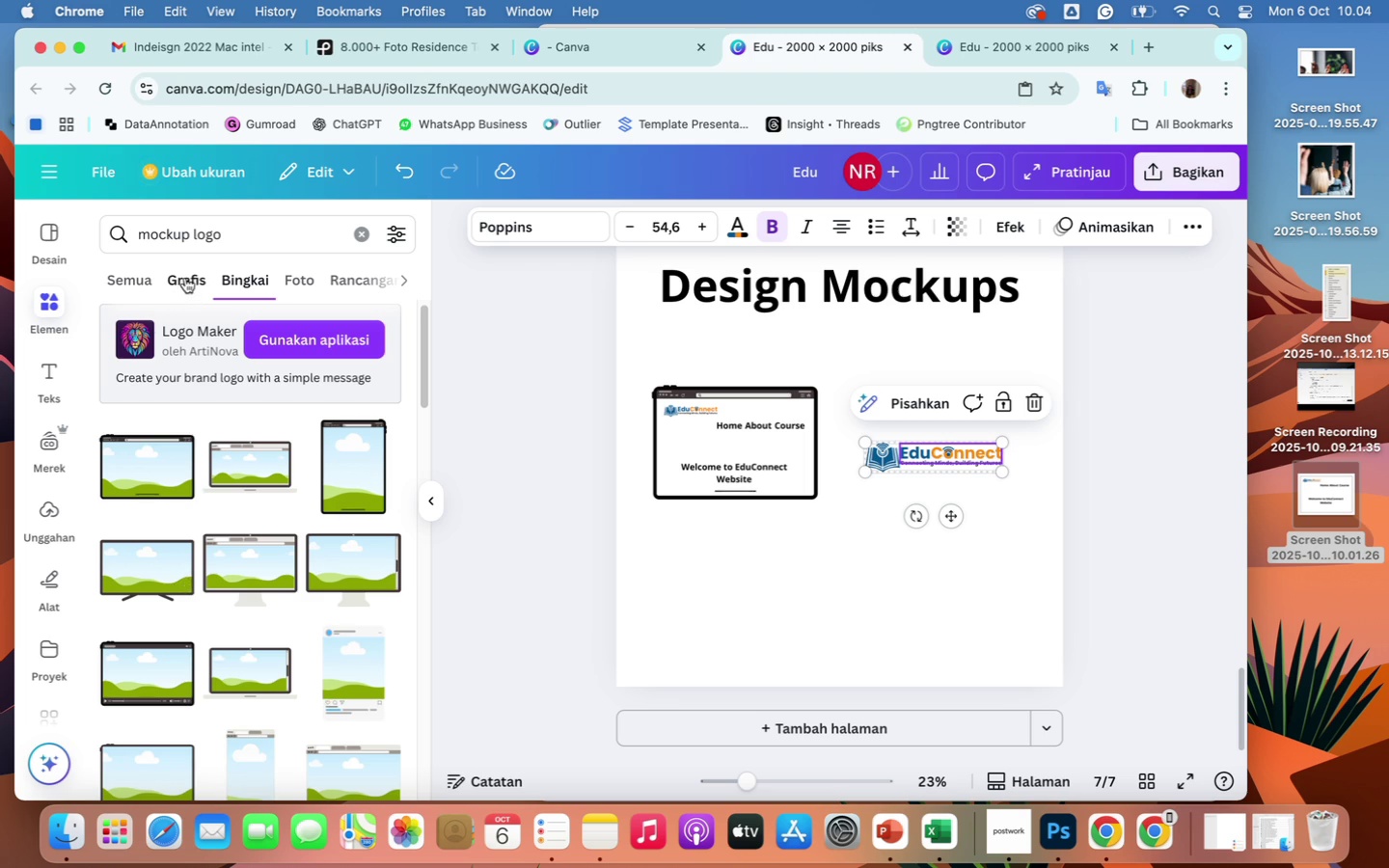 
left_click([185, 278])
 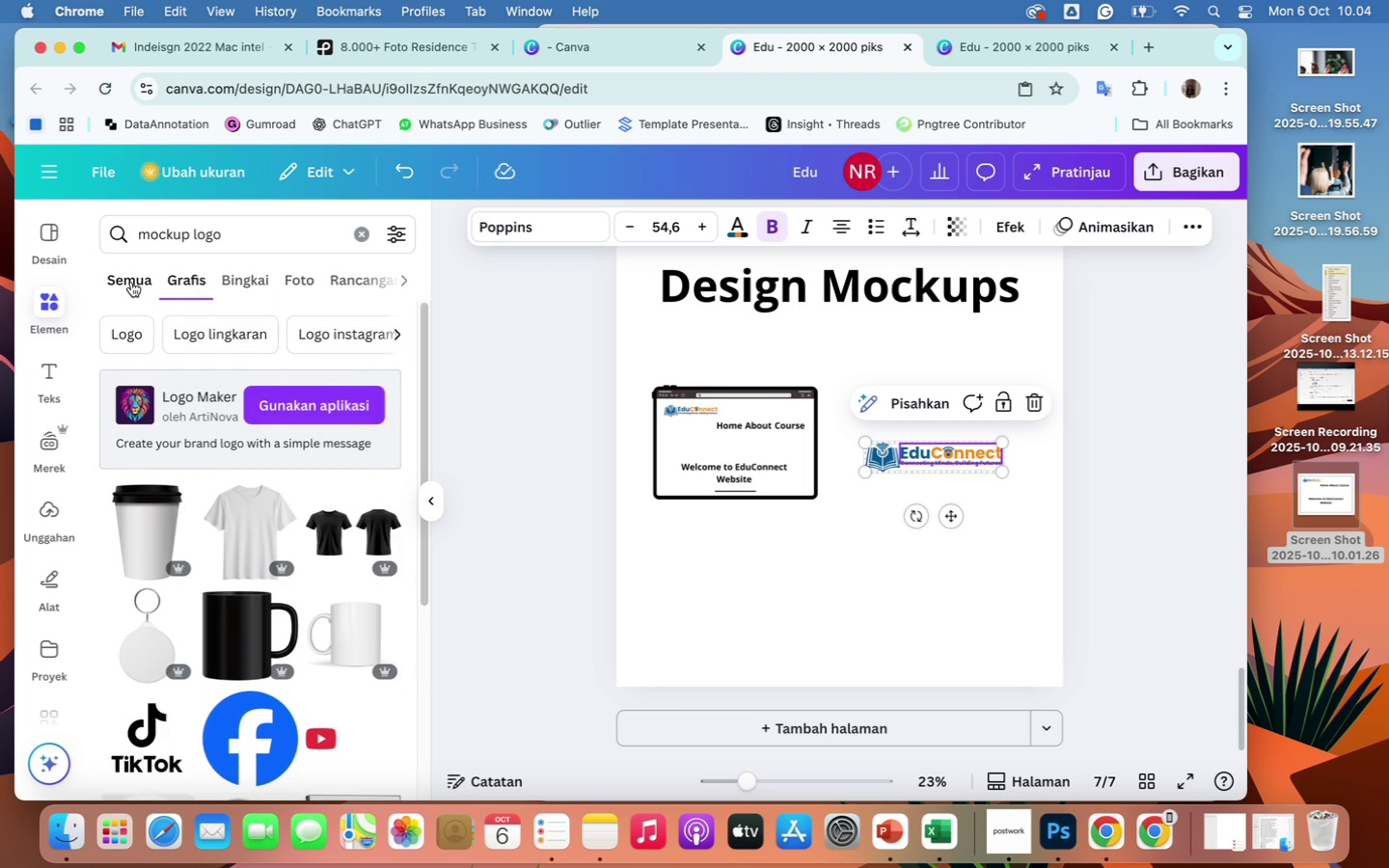 
left_click([130, 279])
 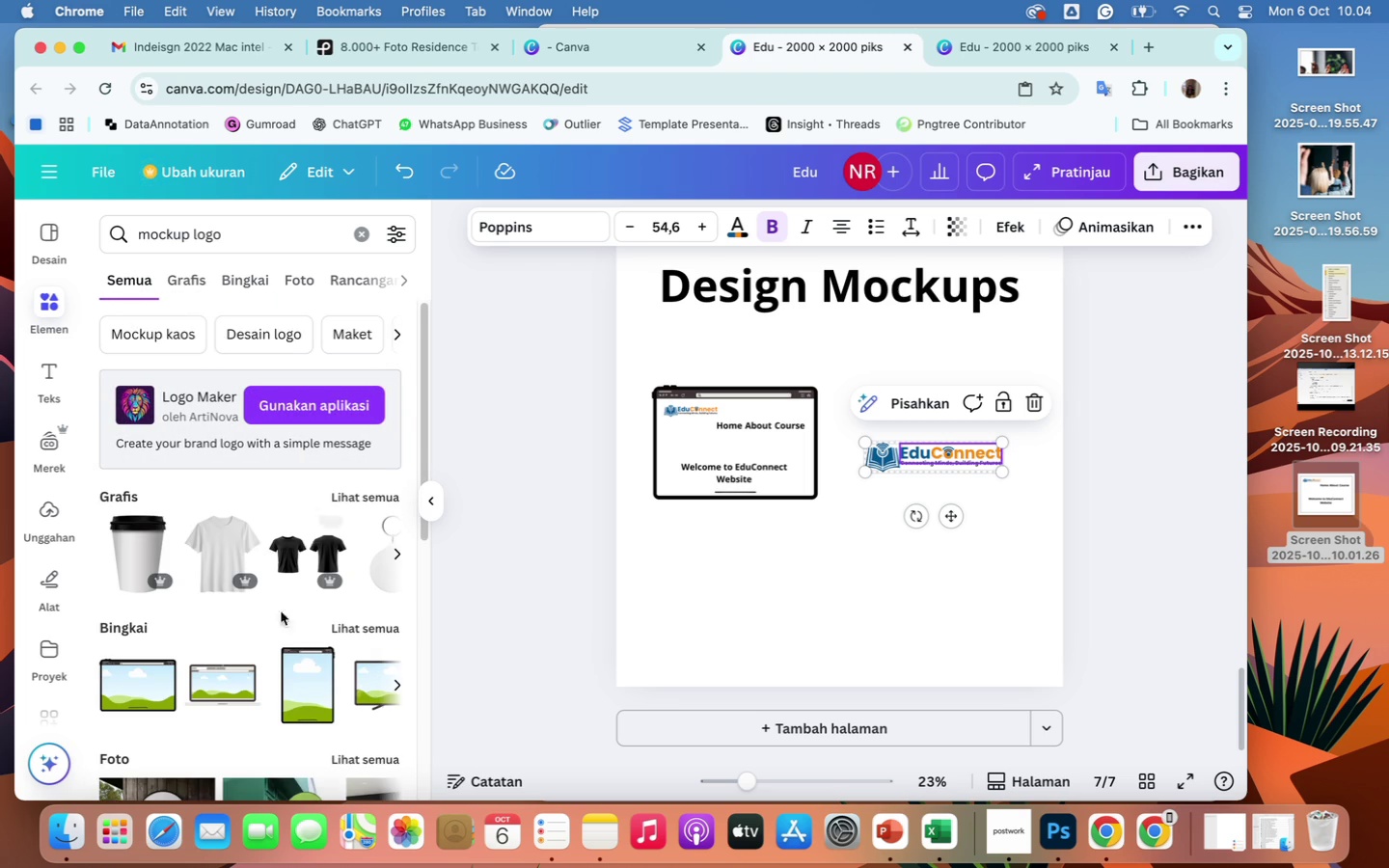 
scroll: coordinate [296, 678], scroll_direction: down, amount: 8.0
 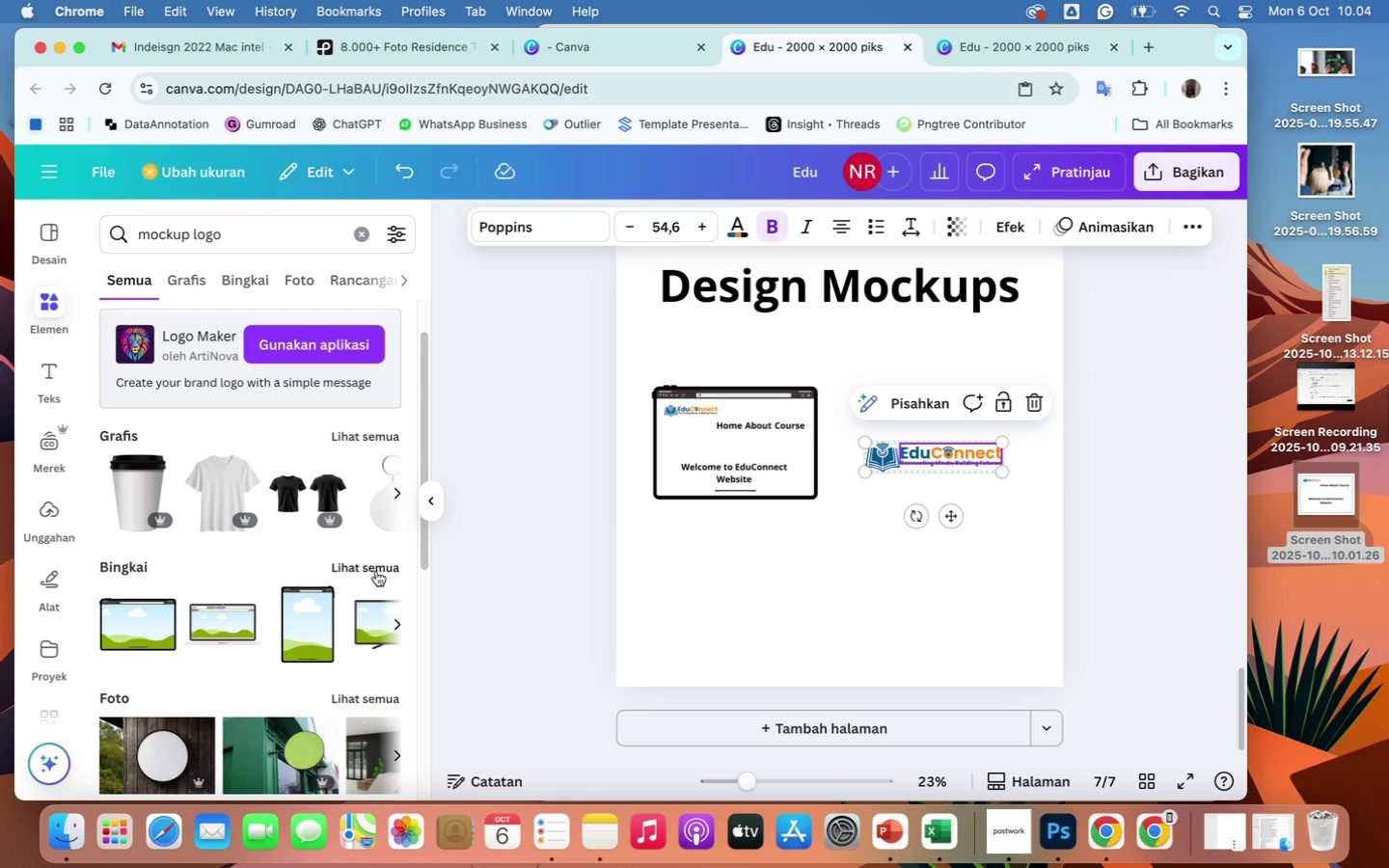 
left_click([376, 571])
 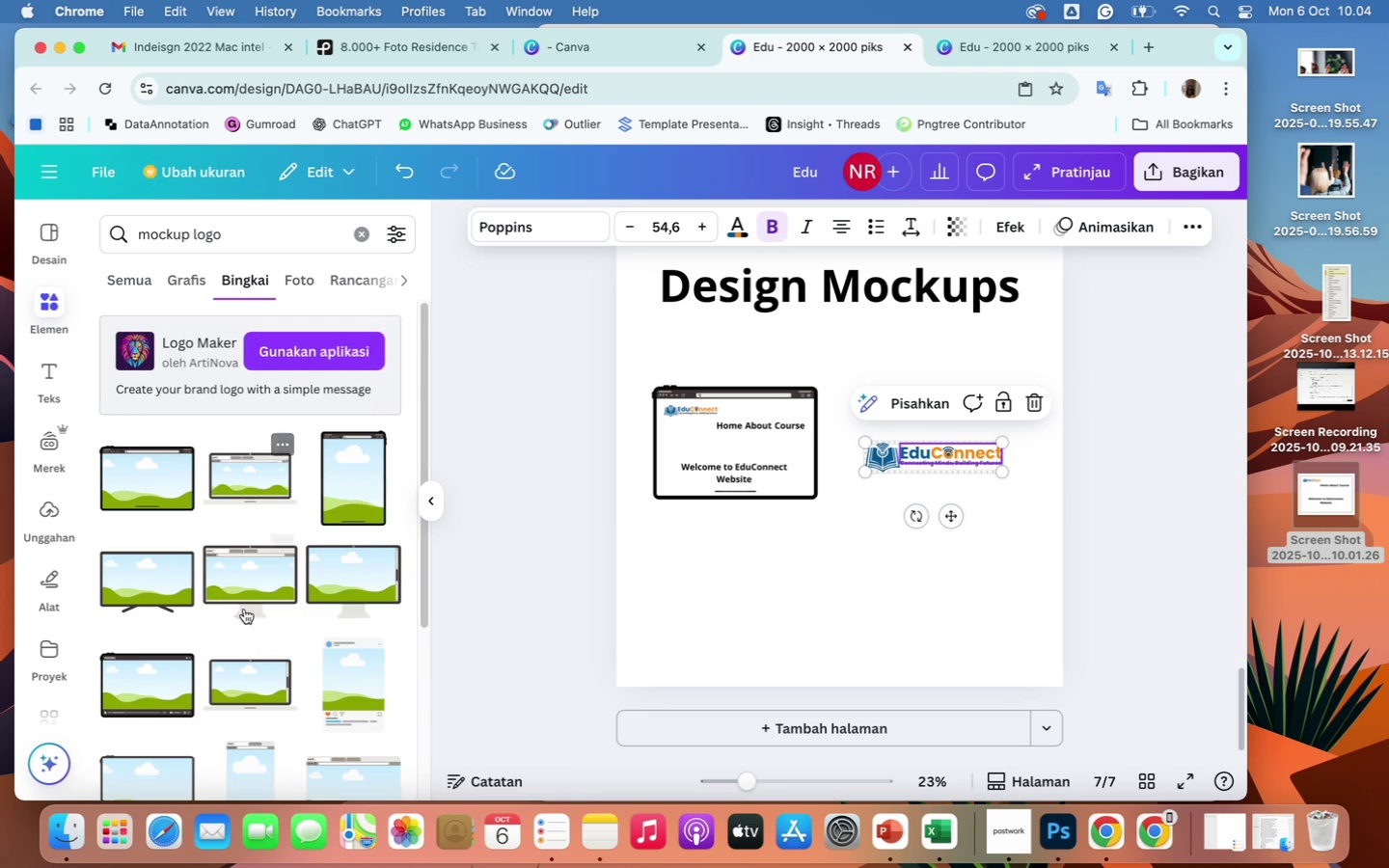 
scroll: coordinate [245, 651], scroll_direction: down, amount: 14.0
 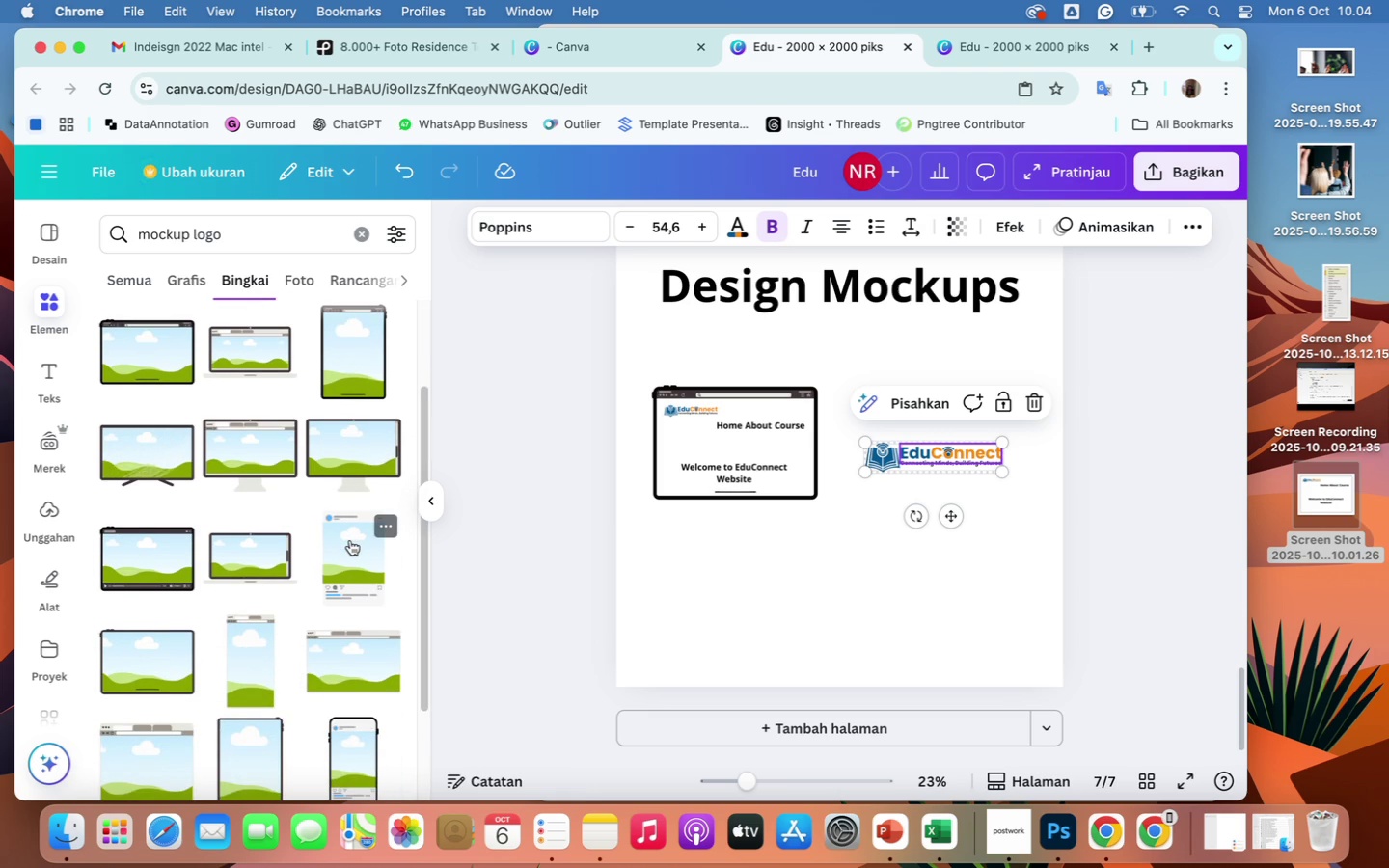 
left_click([350, 540])